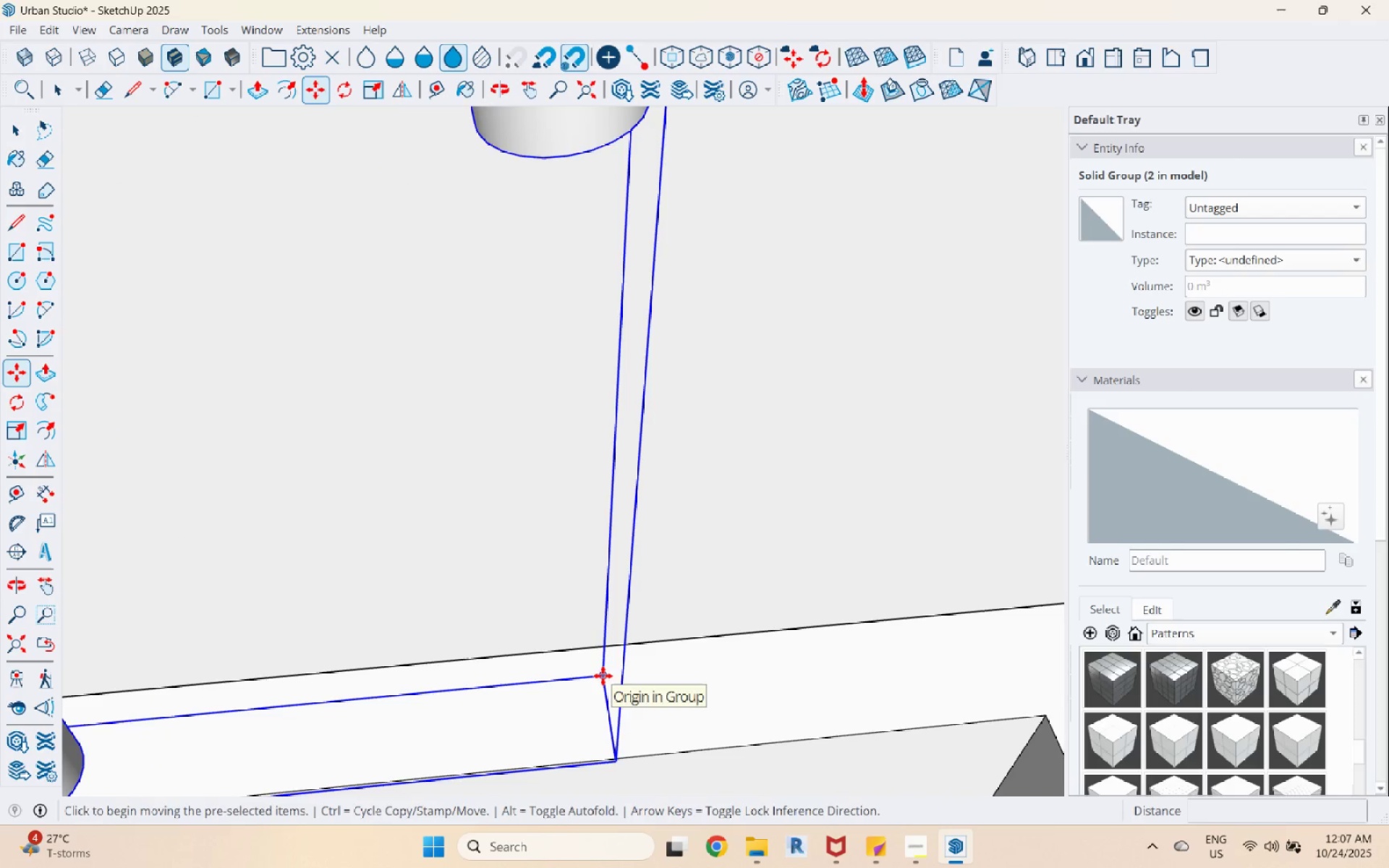 
left_click([603, 676])
 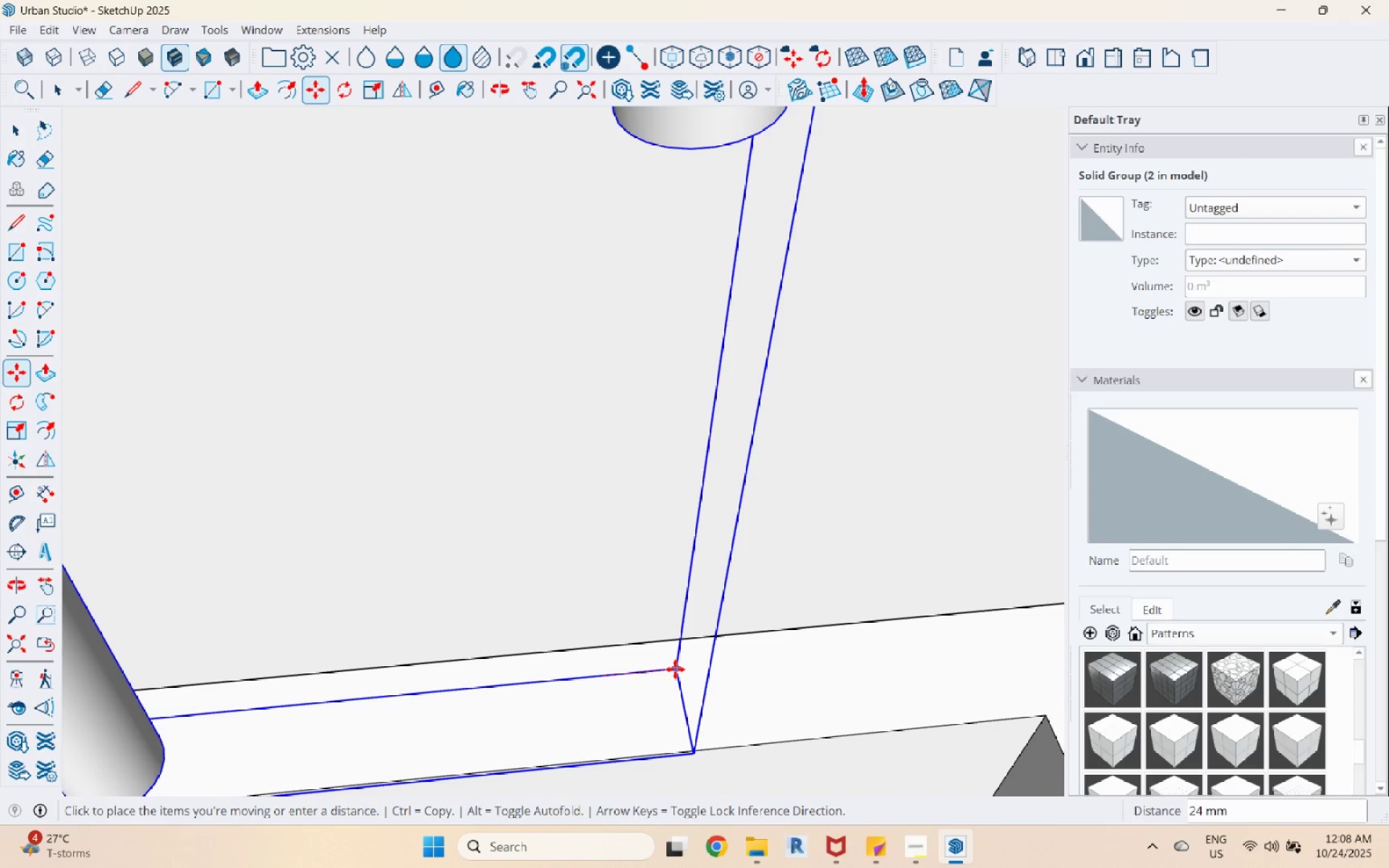 
left_click([675, 669])
 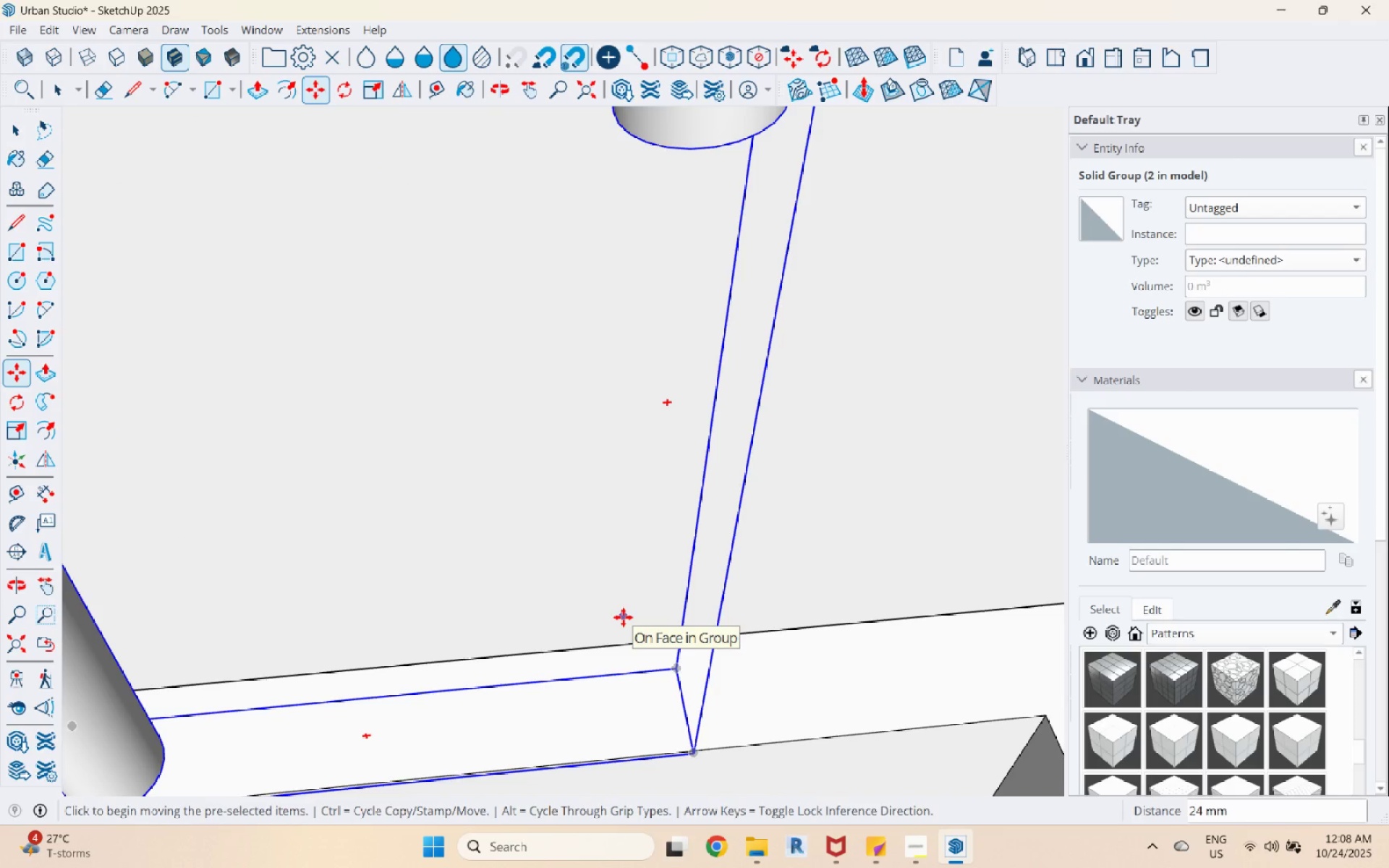 
key(Space)
 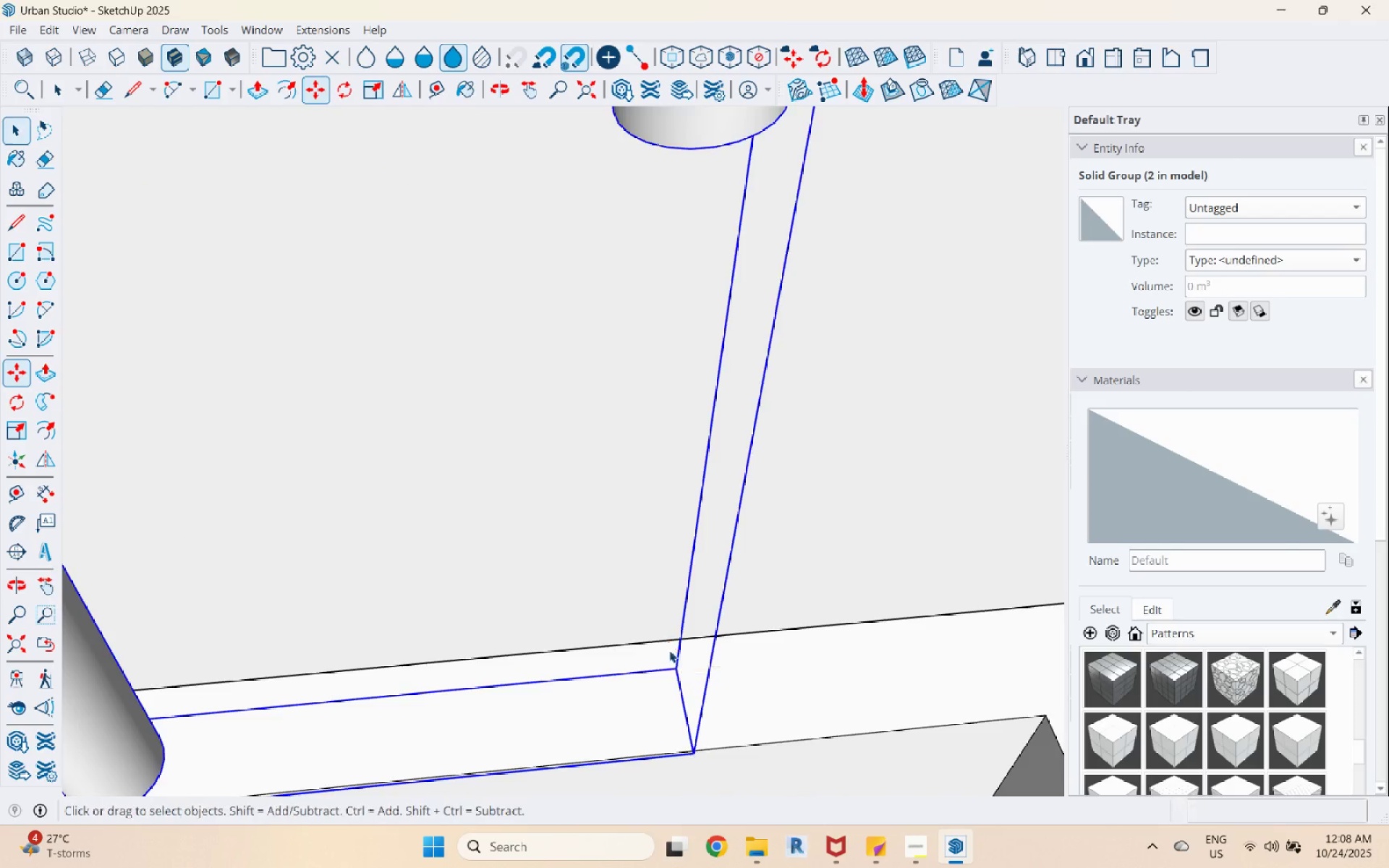 
scroll: coordinate [674, 645], scroll_direction: down, amount: 10.0
 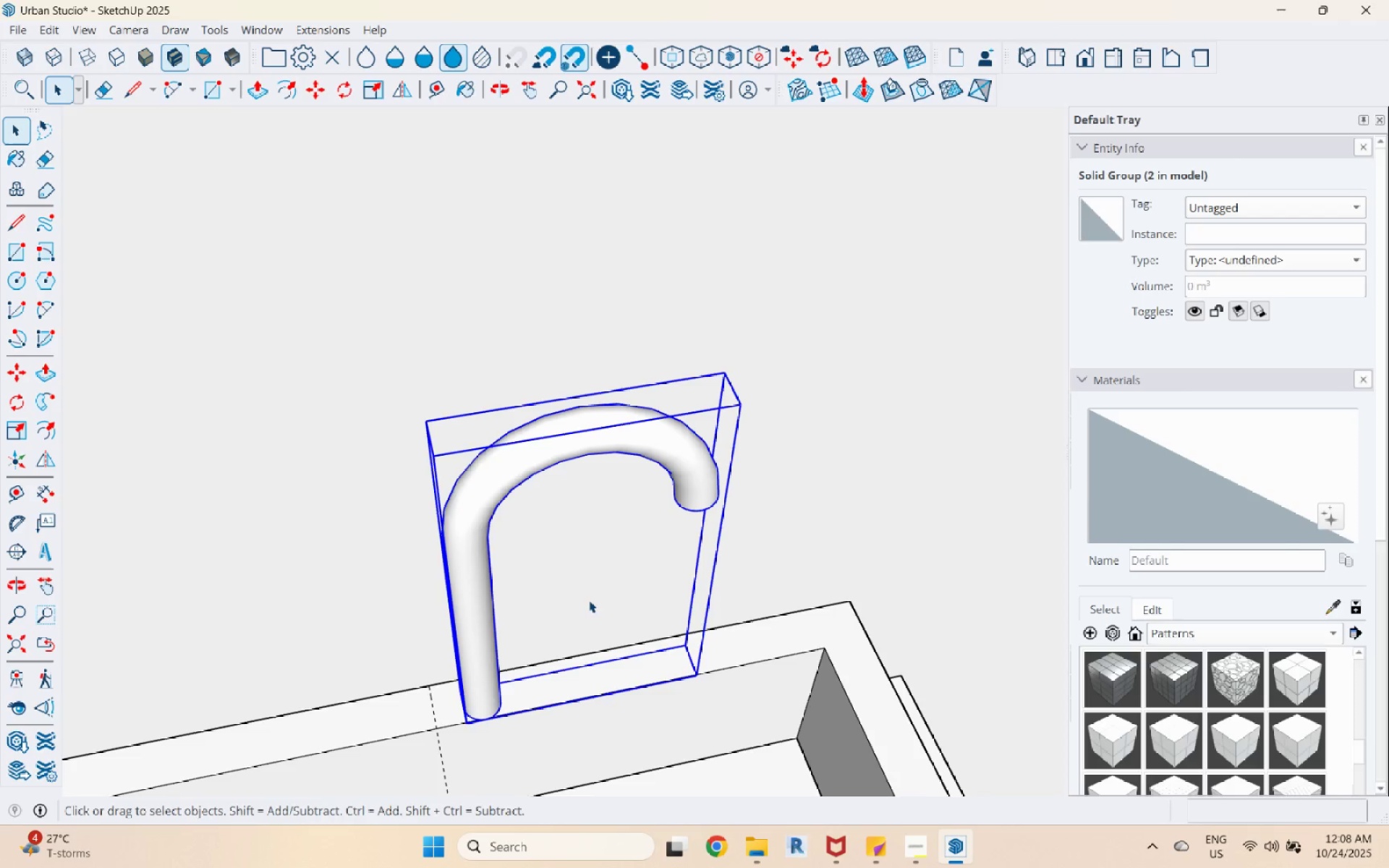 
scroll: coordinate [413, 697], scroll_direction: up, amount: 3.0
 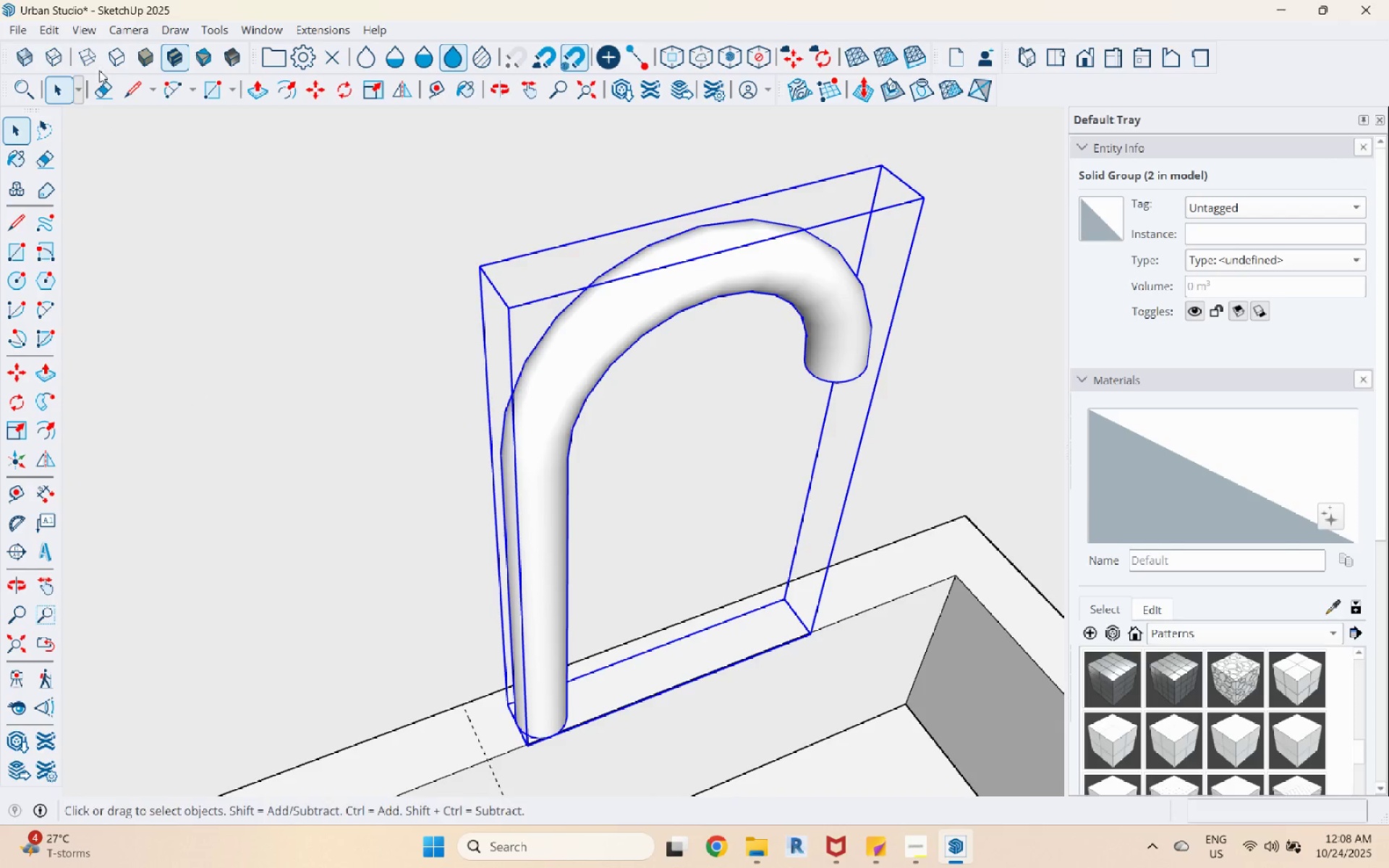 
left_click([90, 38])
 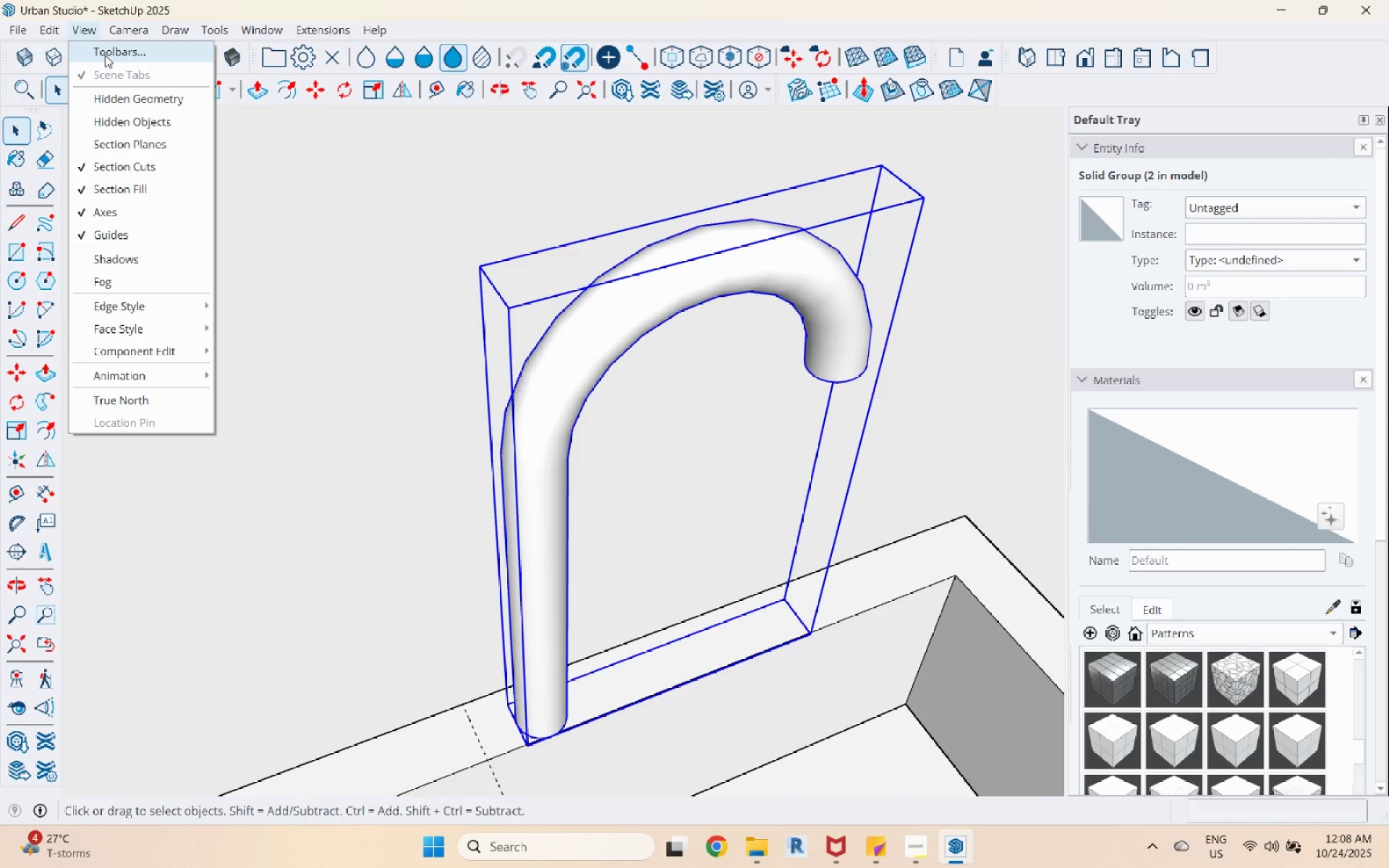 
wait(10.1)
 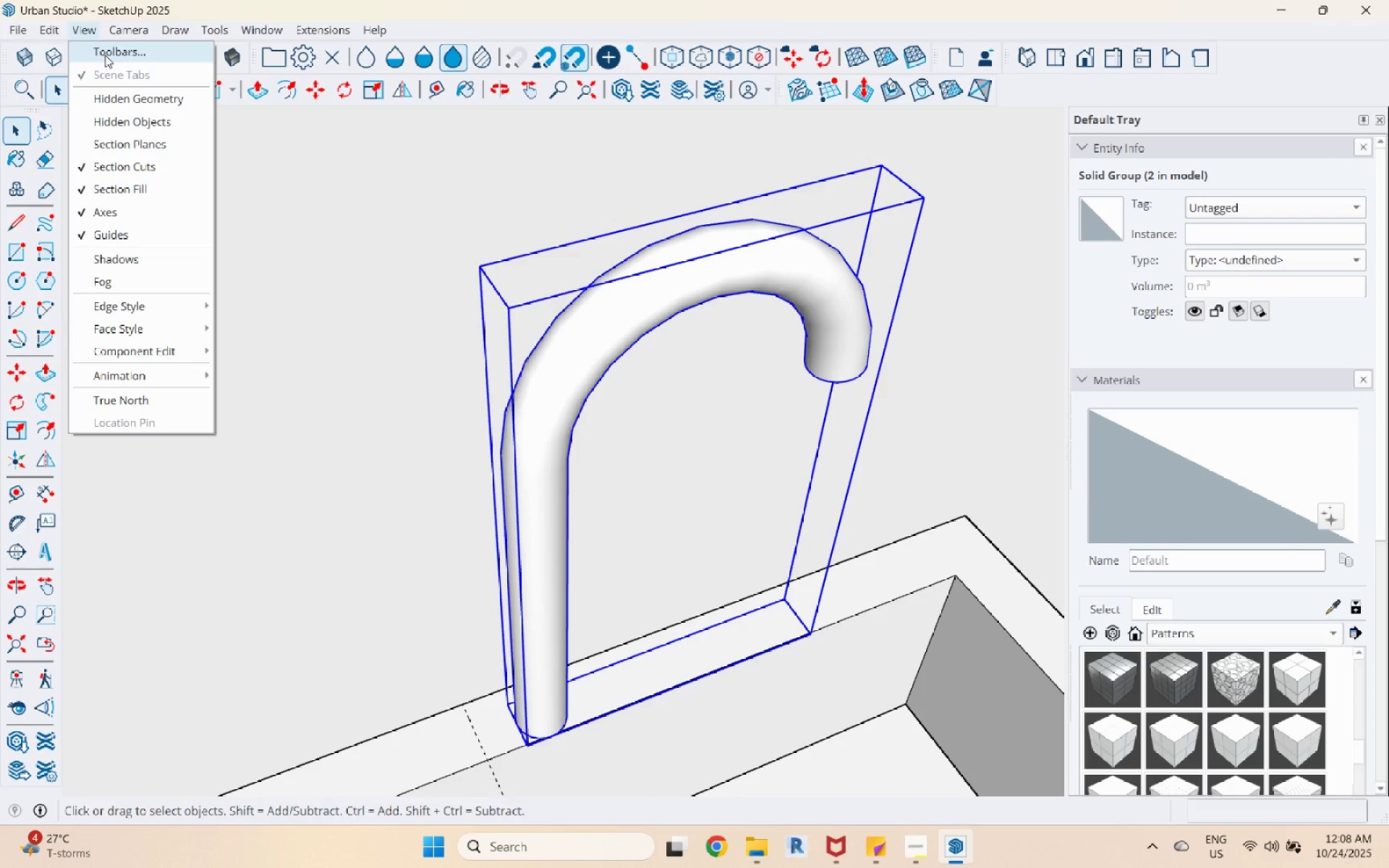 
left_click([273, 46])
 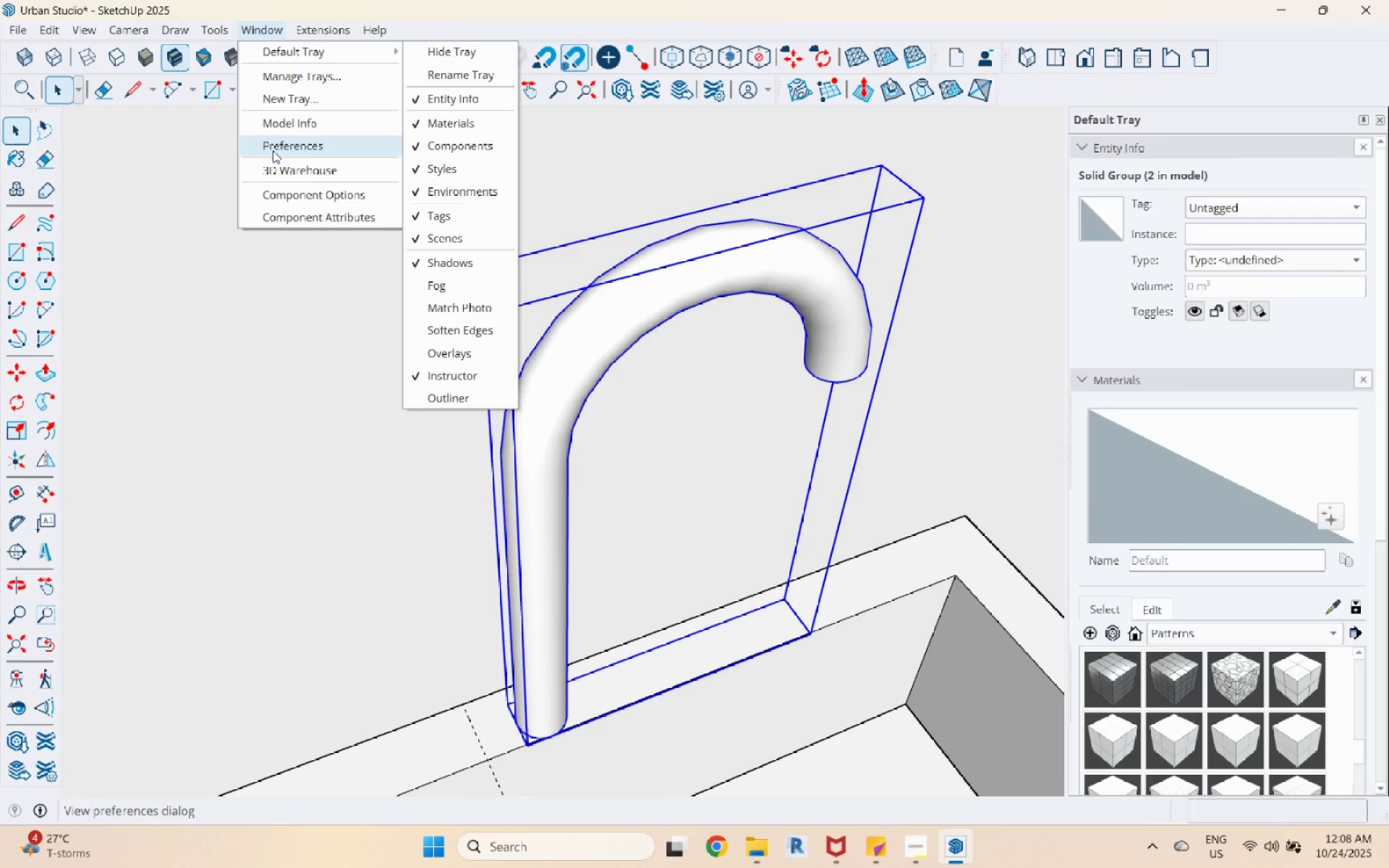 
wait(5.61)
 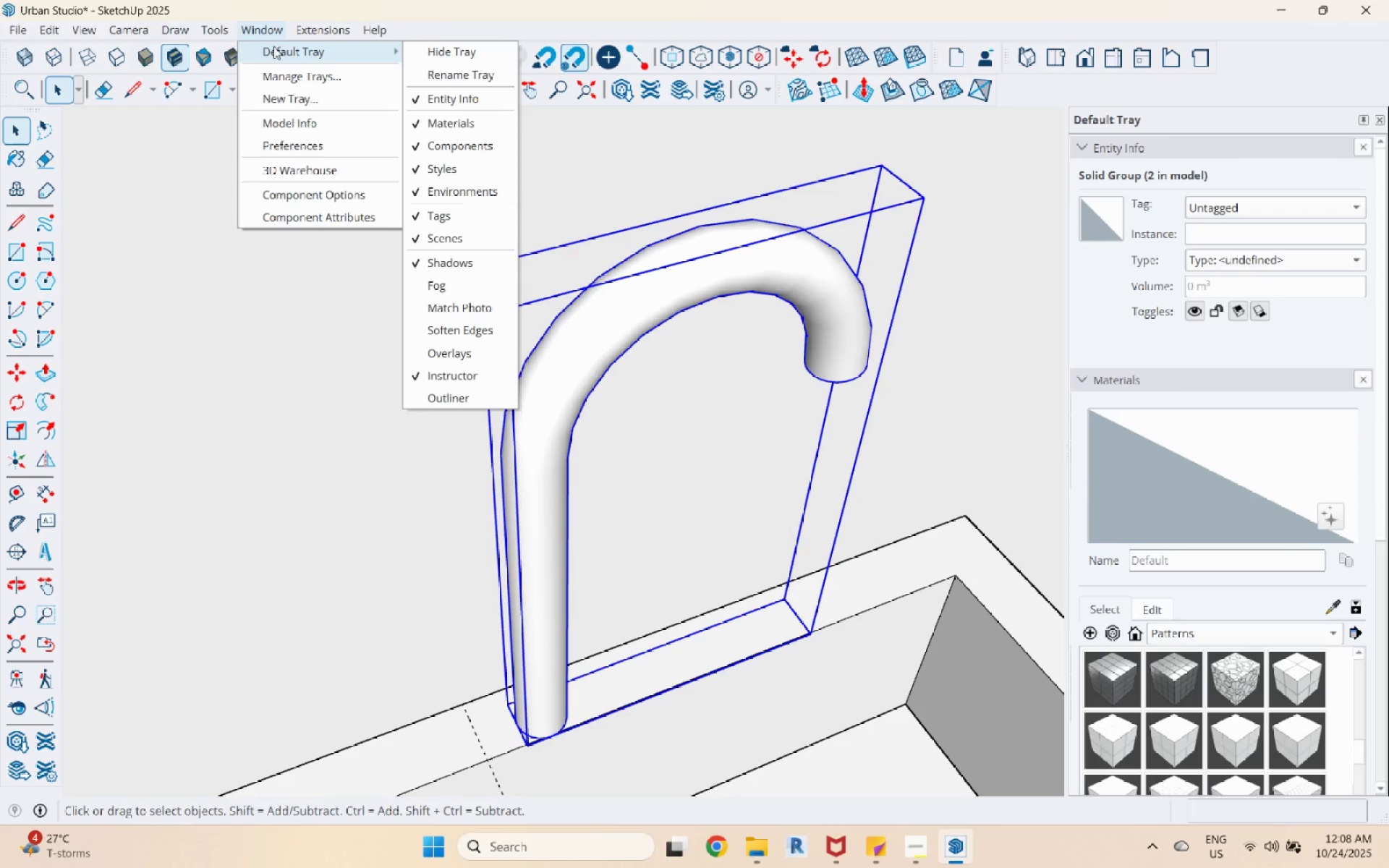 
left_click([273, 150])
 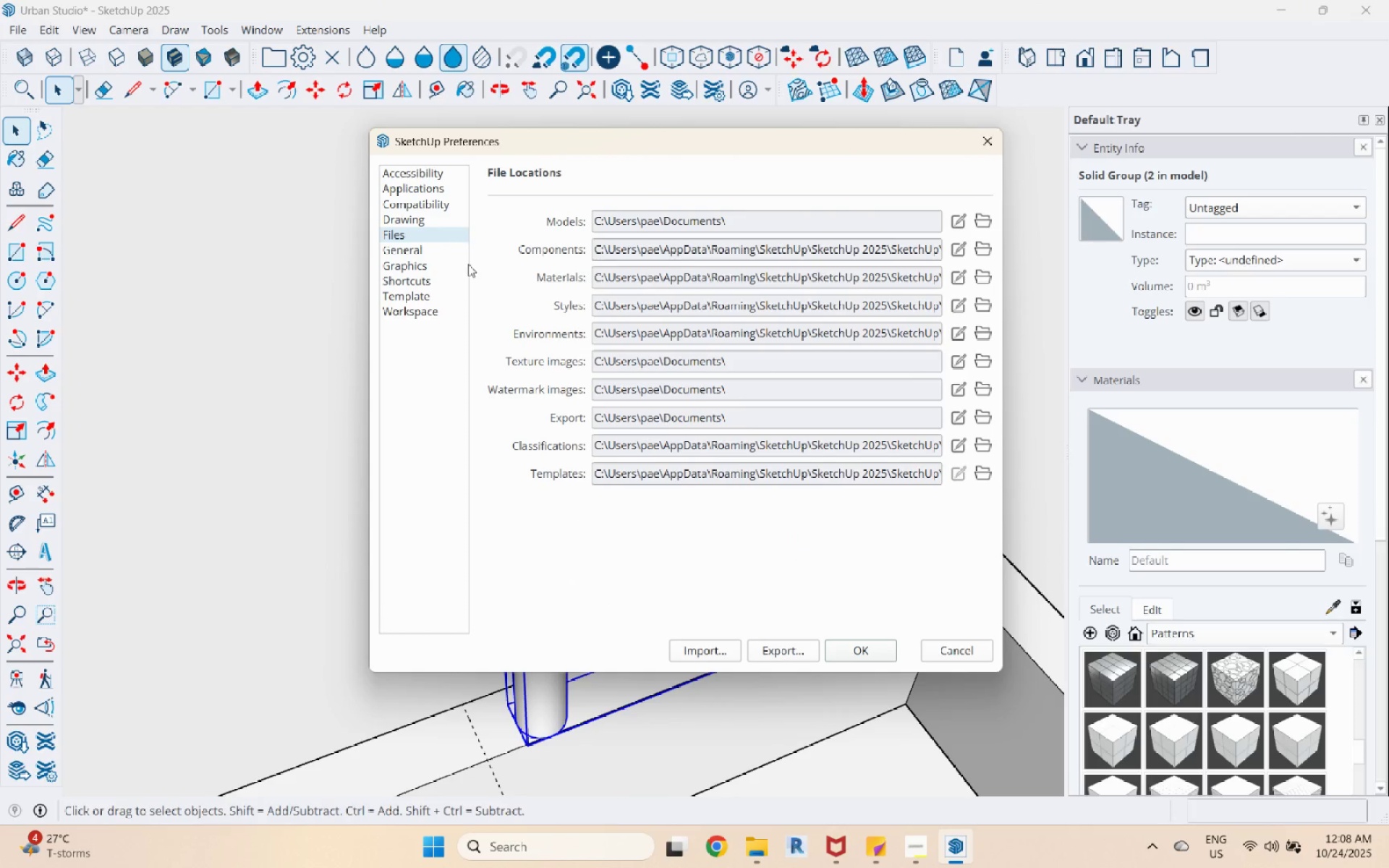 
left_click([418, 279])
 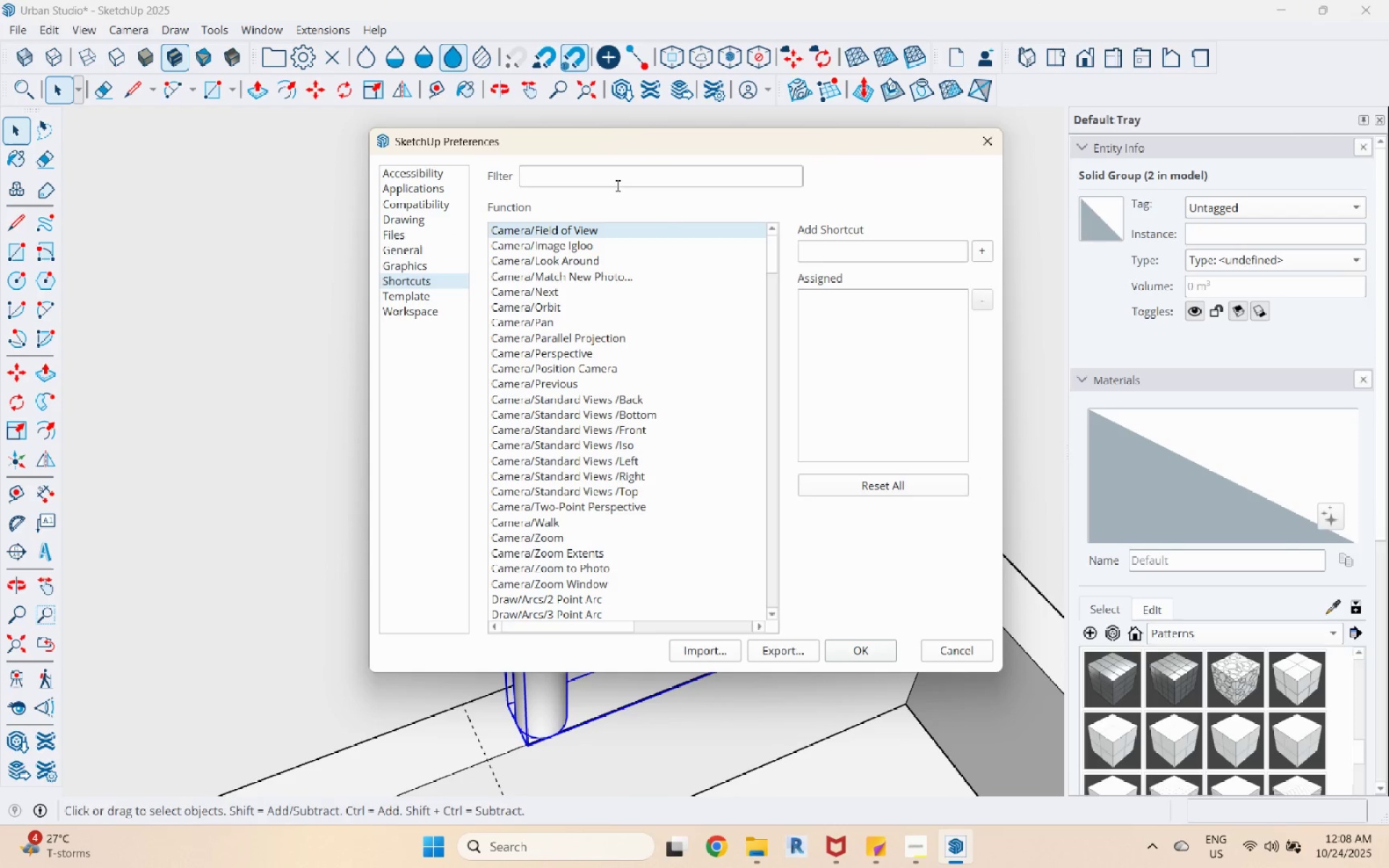 
left_click([619, 176])
 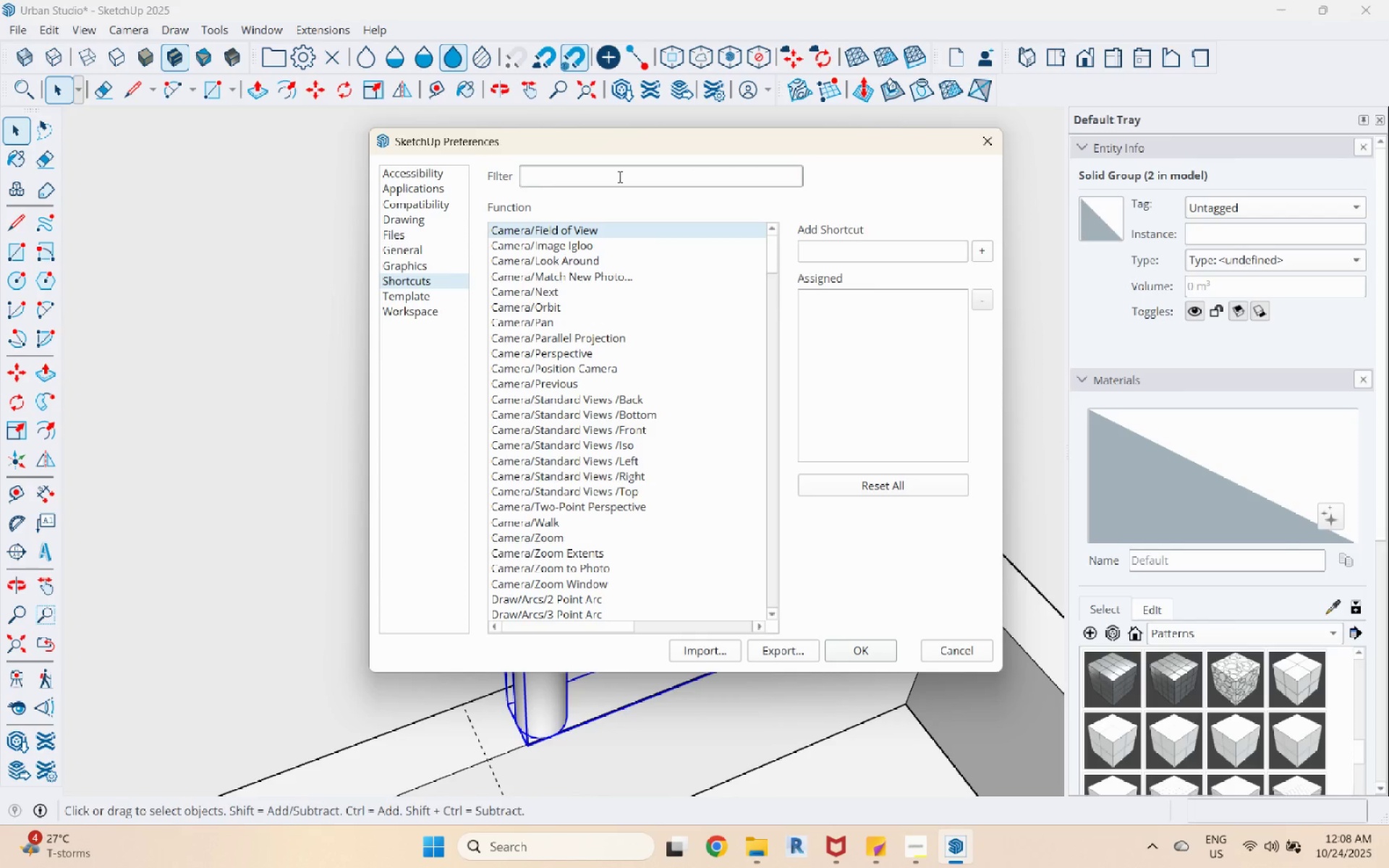 
type(rota)
 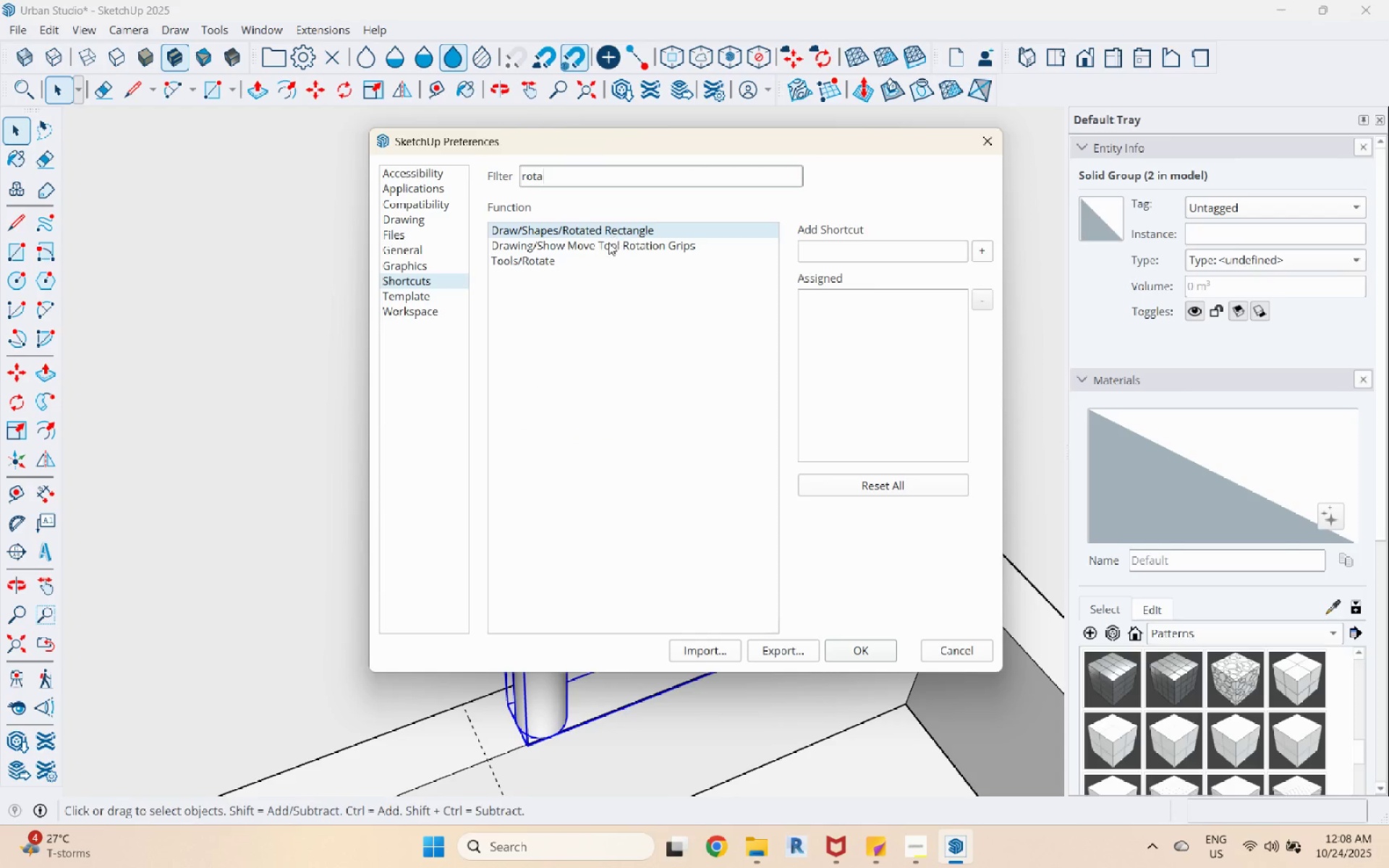 
left_click([555, 263])
 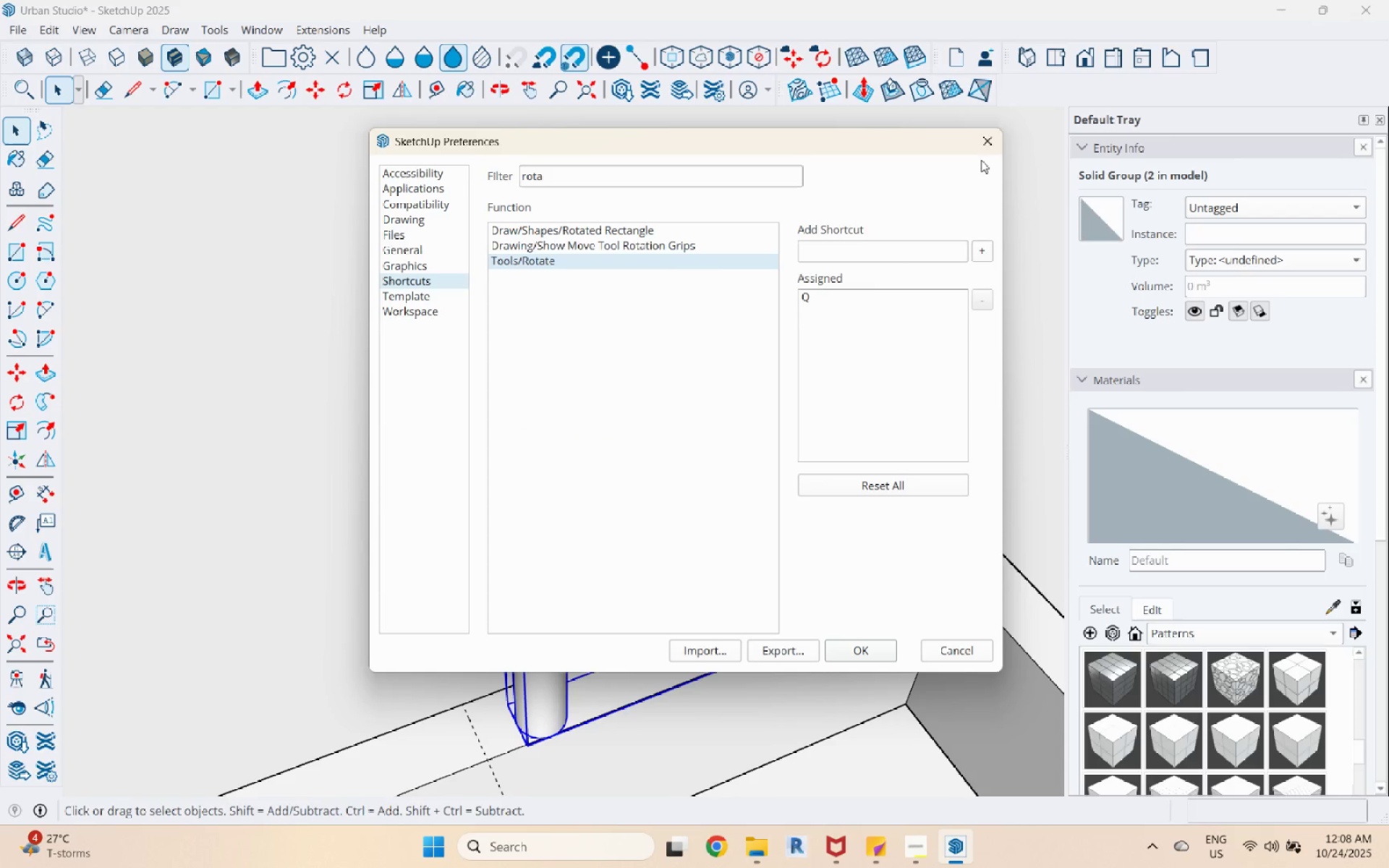 
left_click([993, 133])
 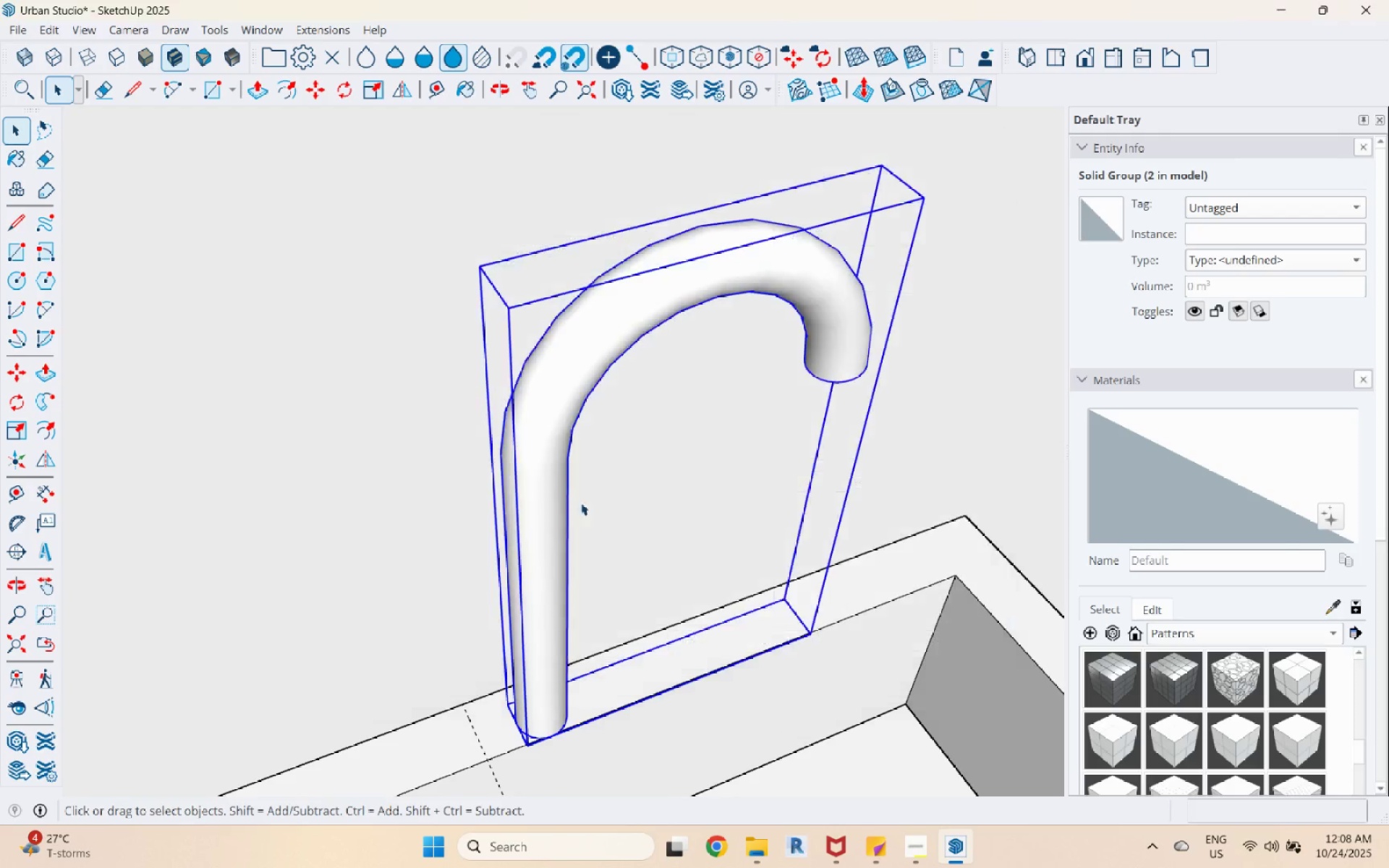 
scroll: coordinate [527, 535], scroll_direction: down, amount: 5.0
 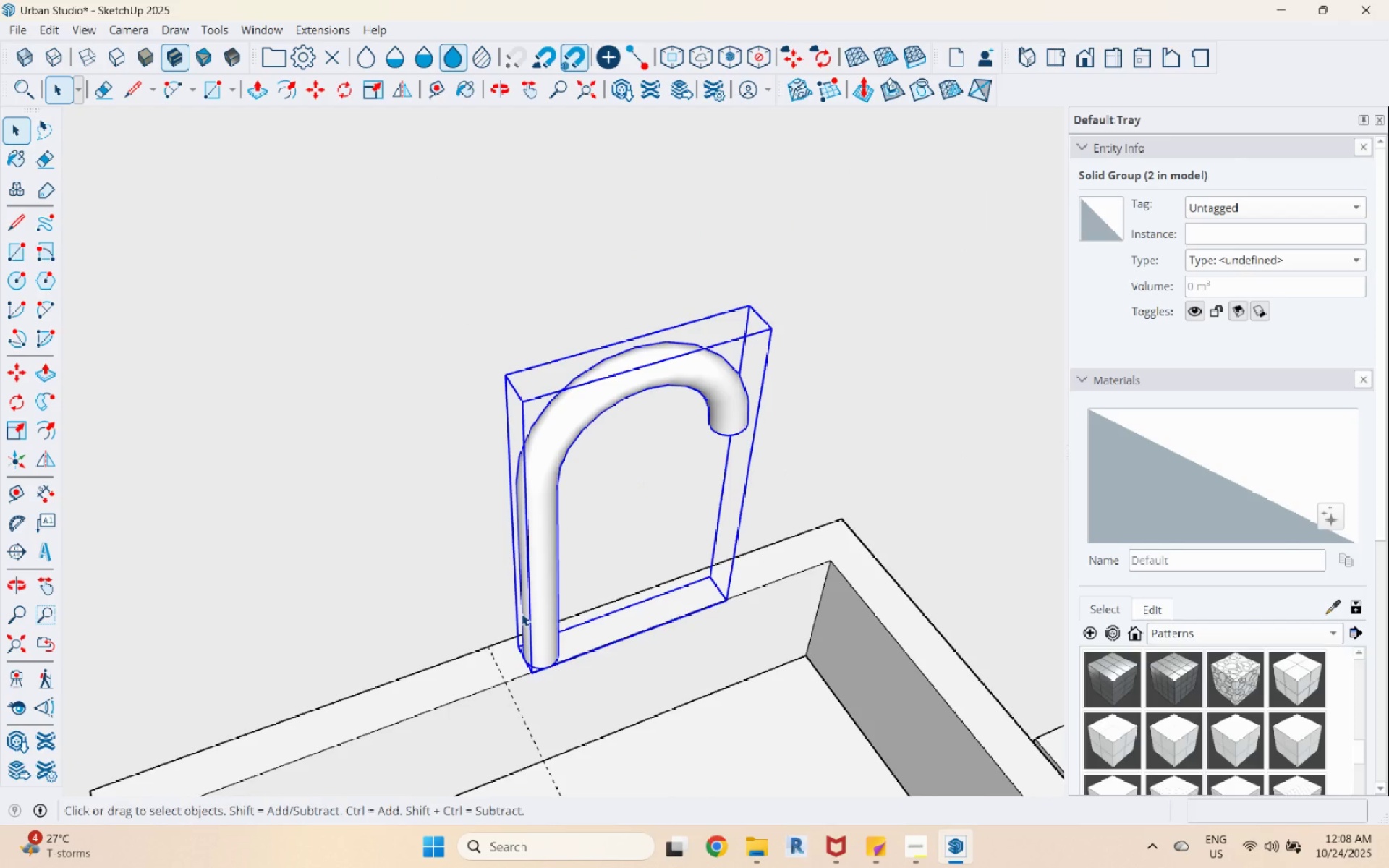 
key(Q)
 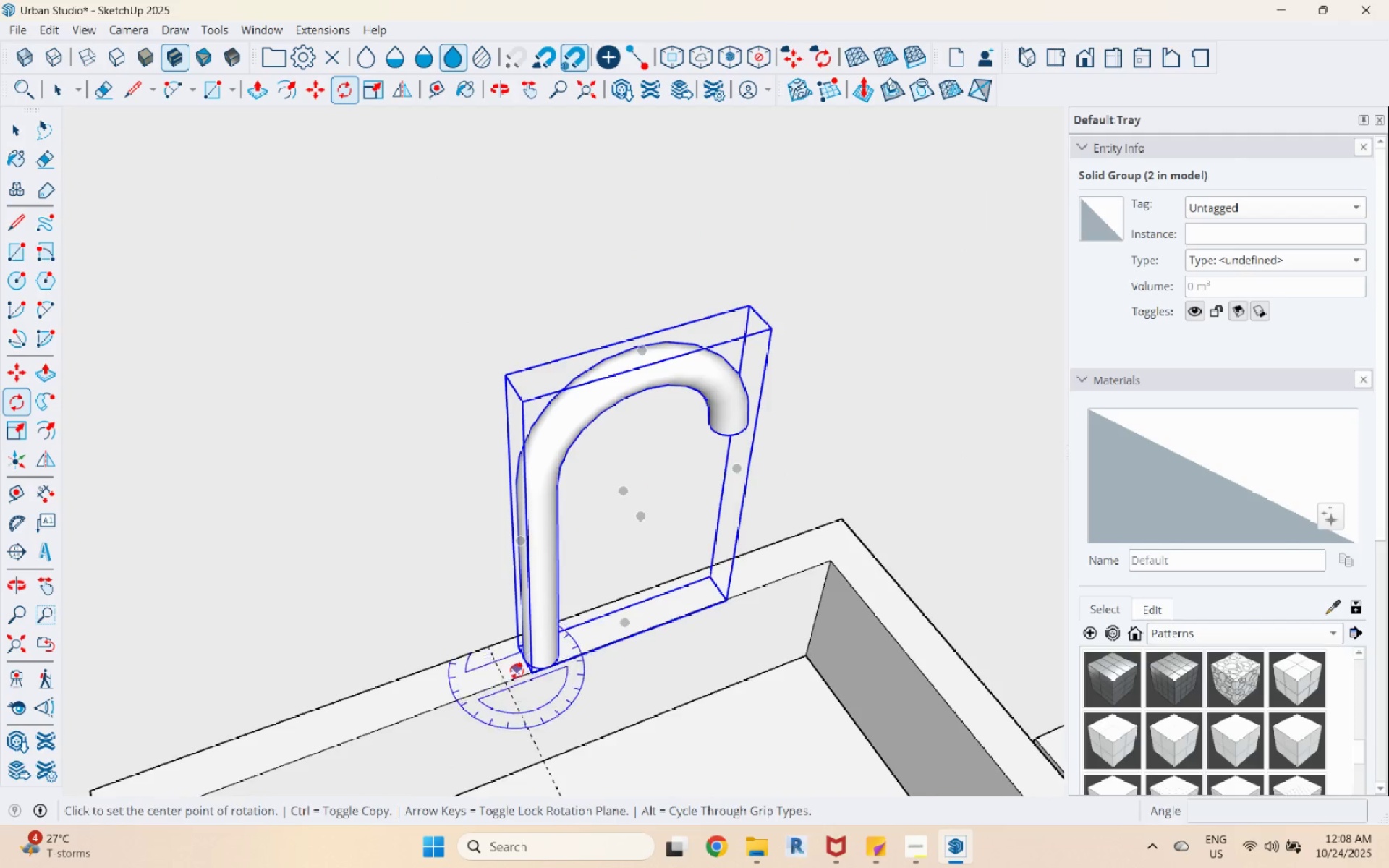 
scroll: coordinate [516, 673], scroll_direction: up, amount: 4.0
 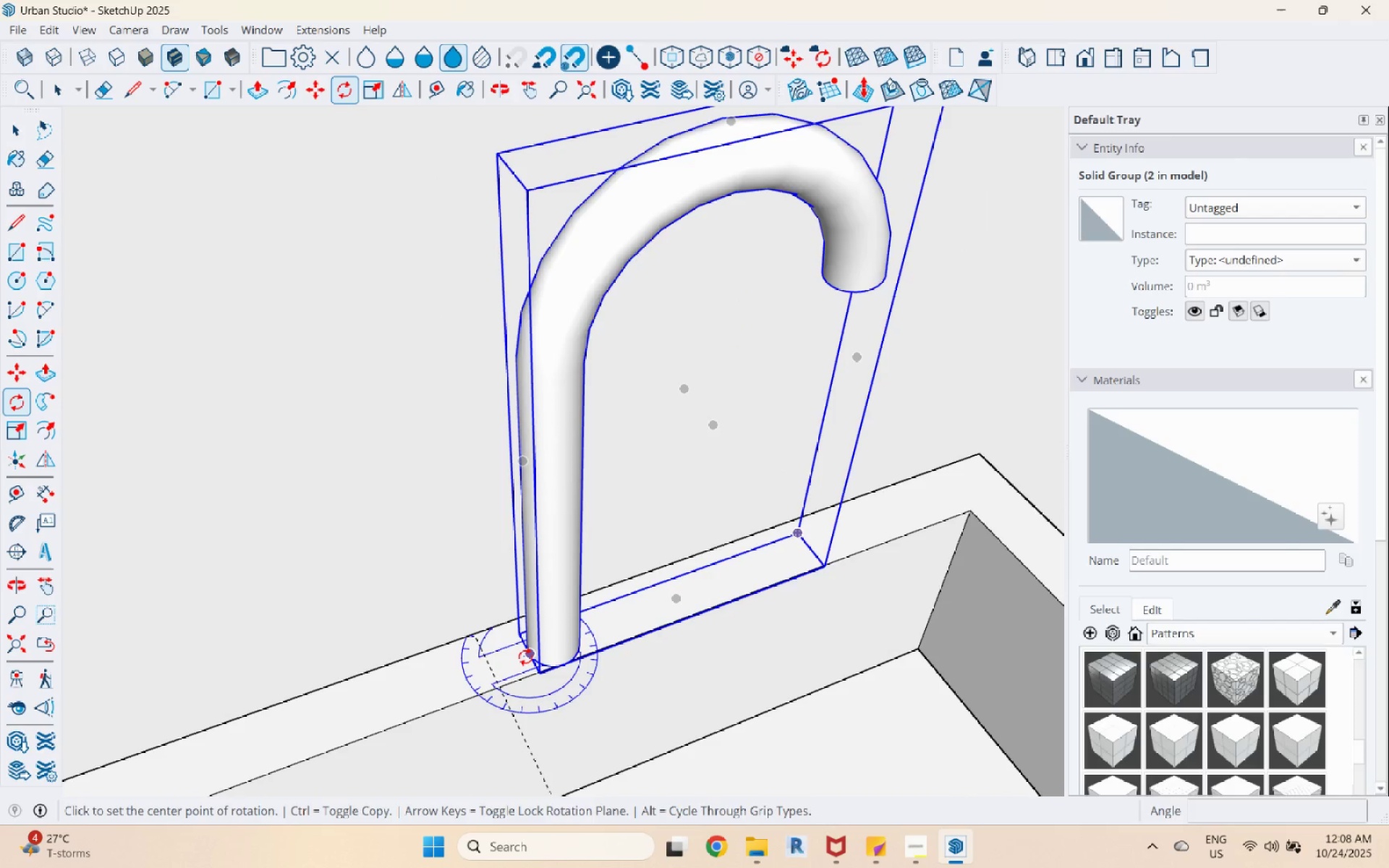 
left_click([525, 656])
 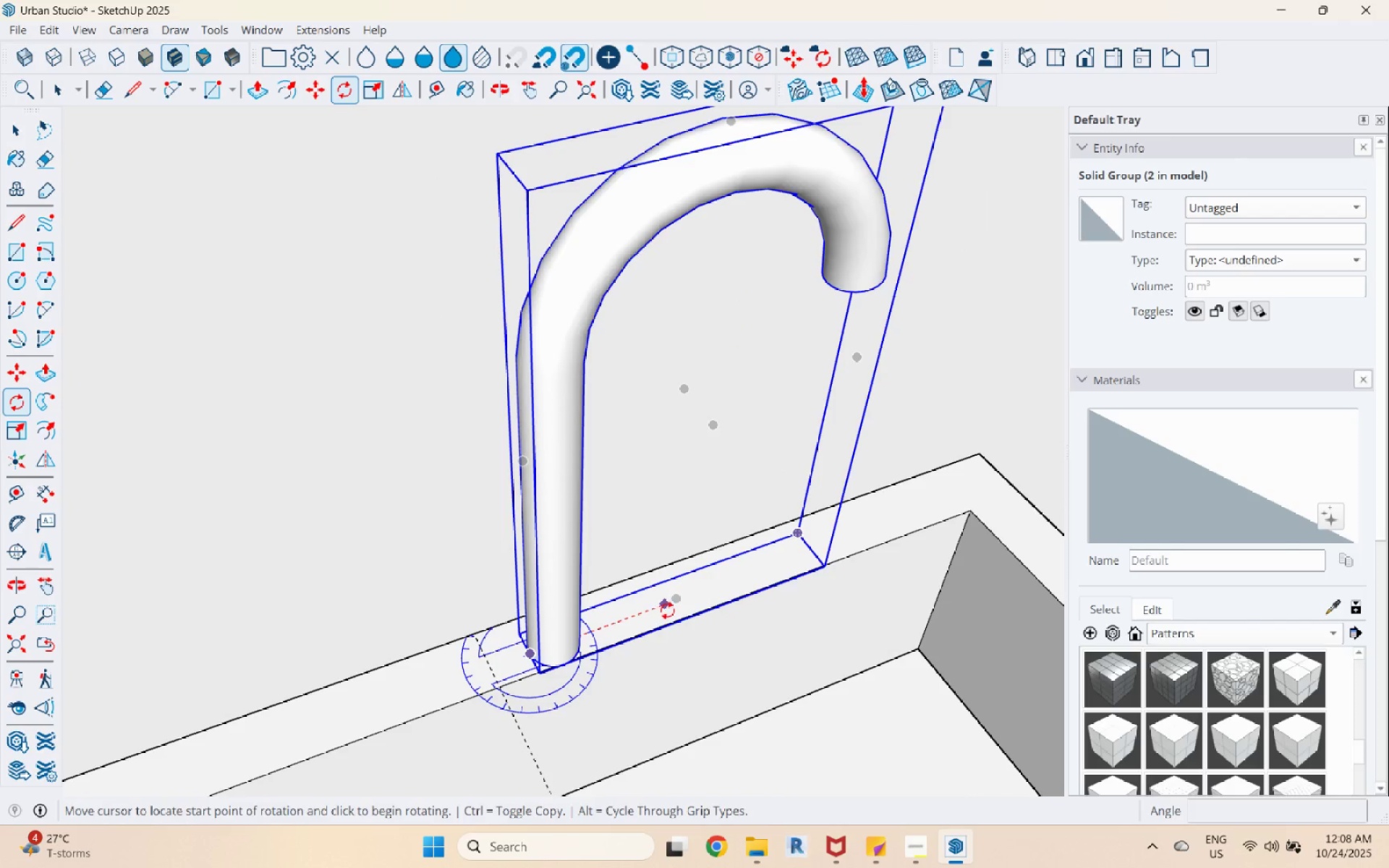 
left_click([667, 610])
 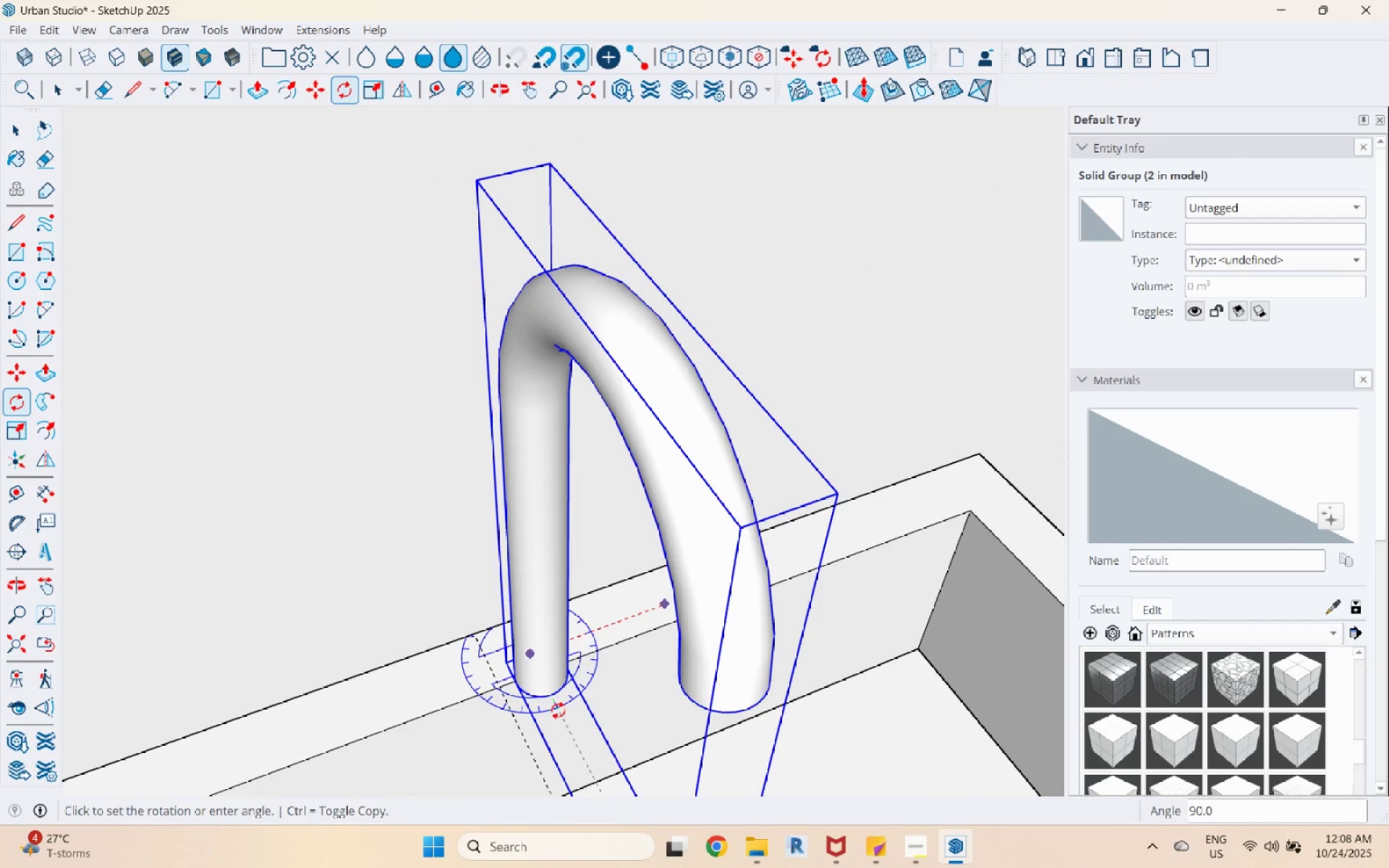 
left_click([557, 711])
 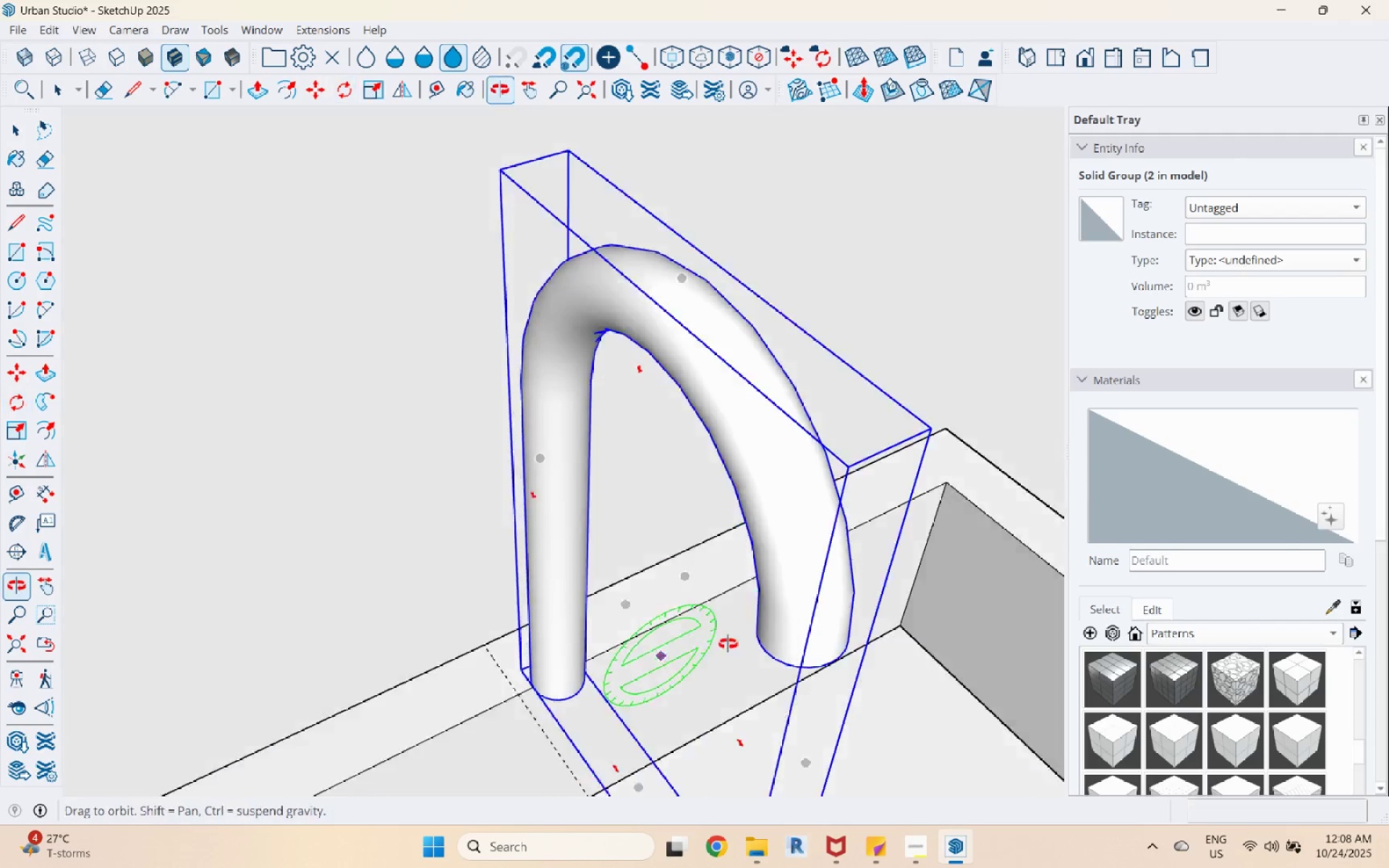 
key(Space)
 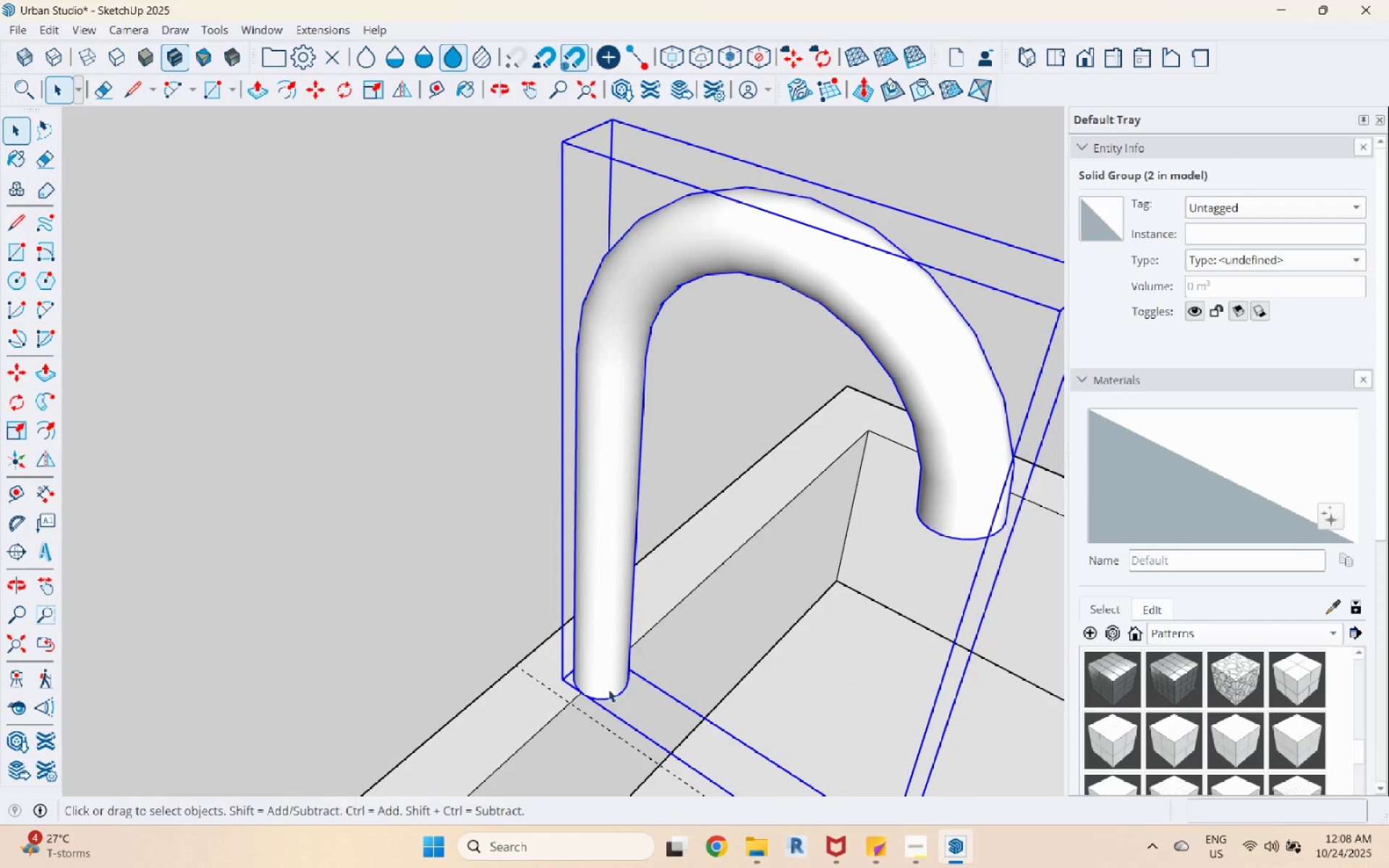 
scroll: coordinate [608, 690], scroll_direction: down, amount: 2.0
 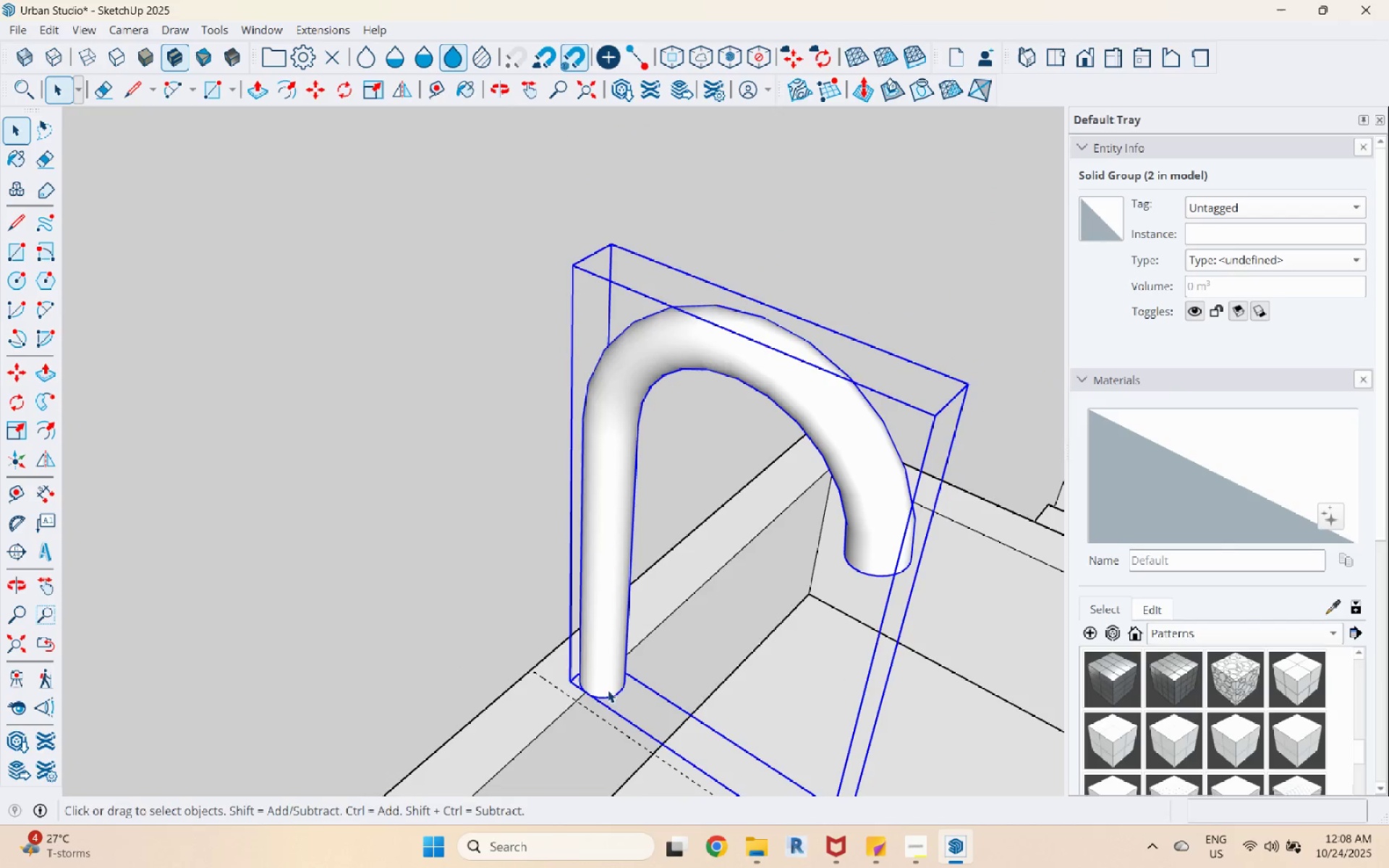 
key(M)
 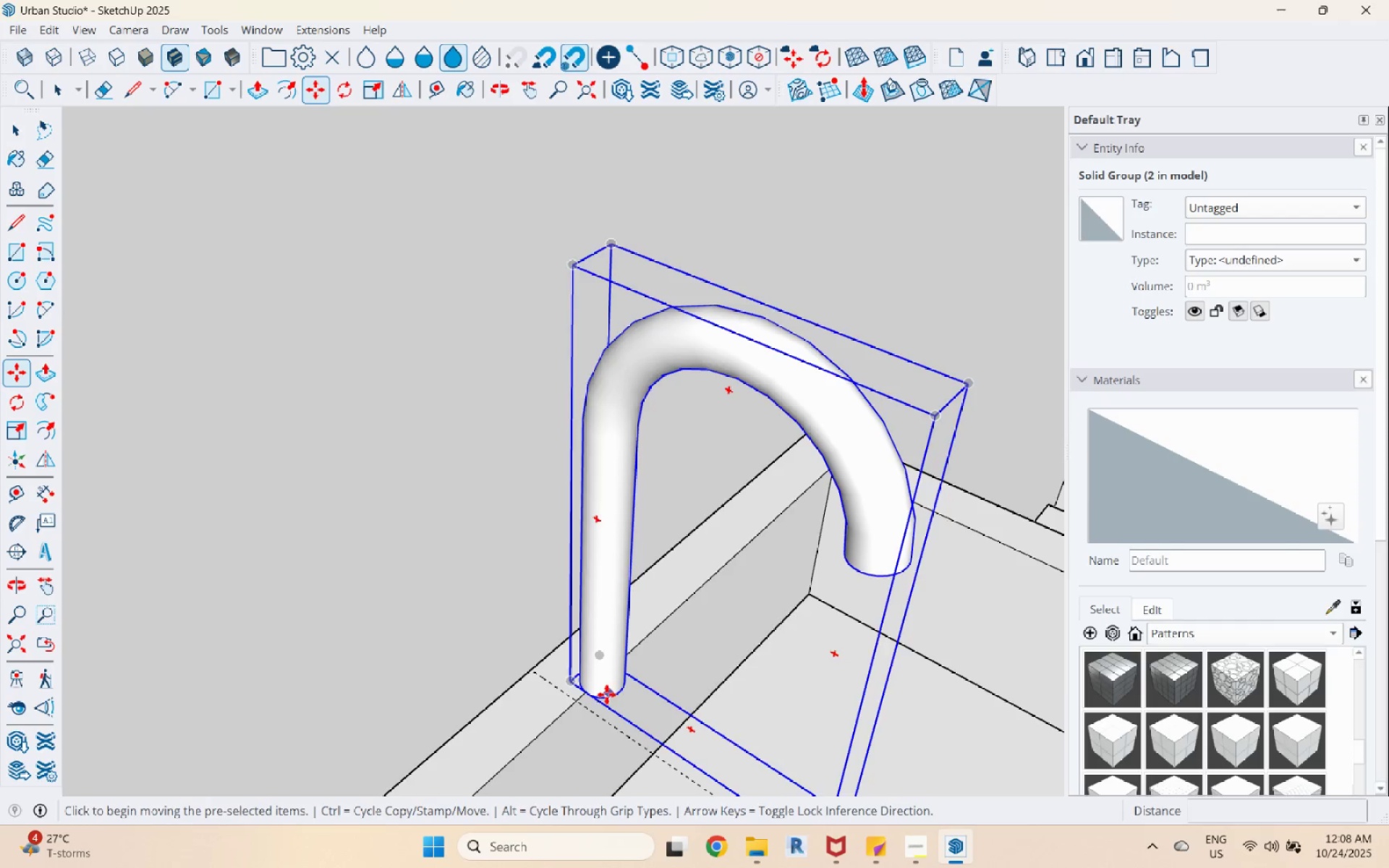 
scroll: coordinate [592, 694], scroll_direction: up, amount: 2.0
 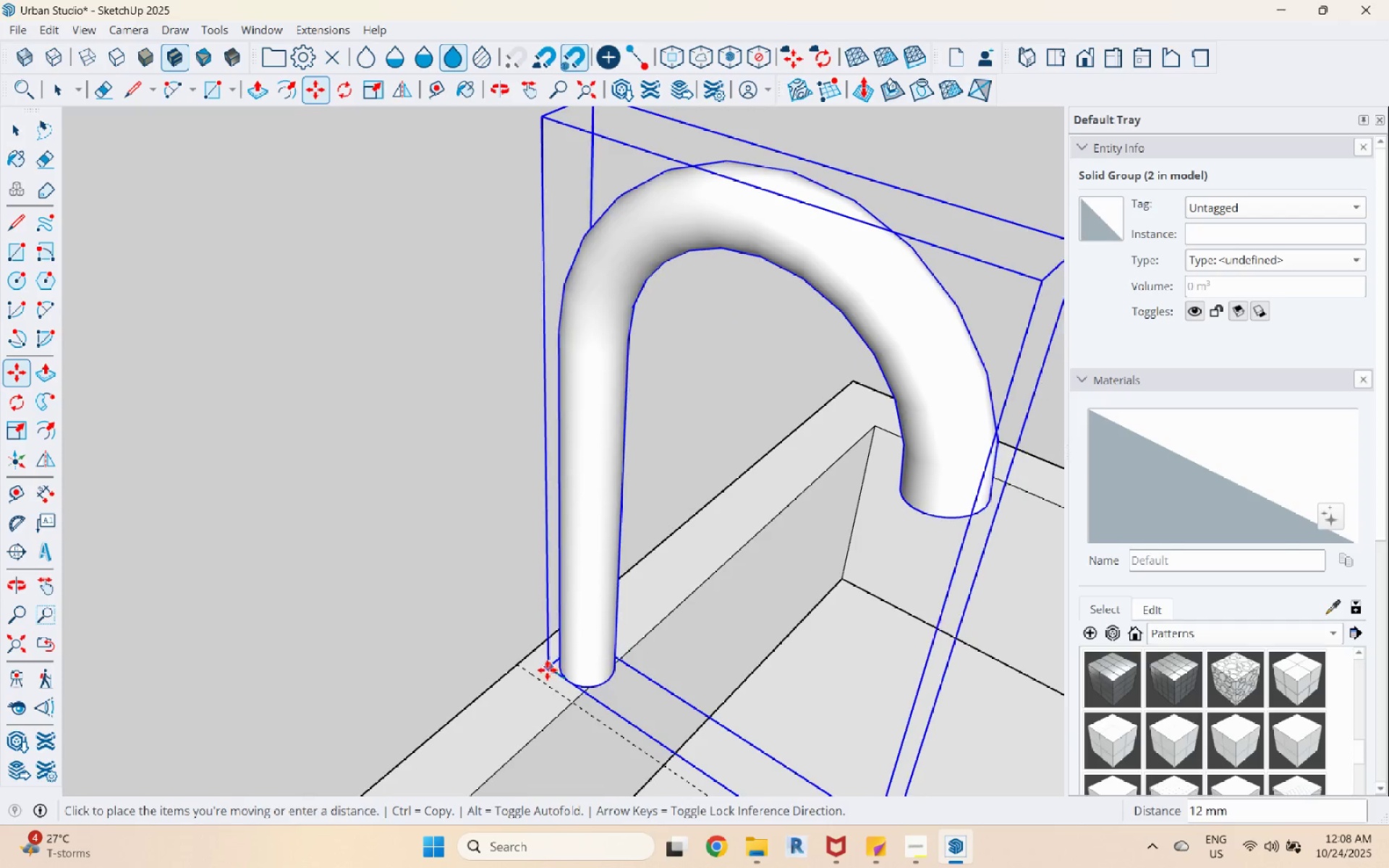 
left_click([537, 662])
 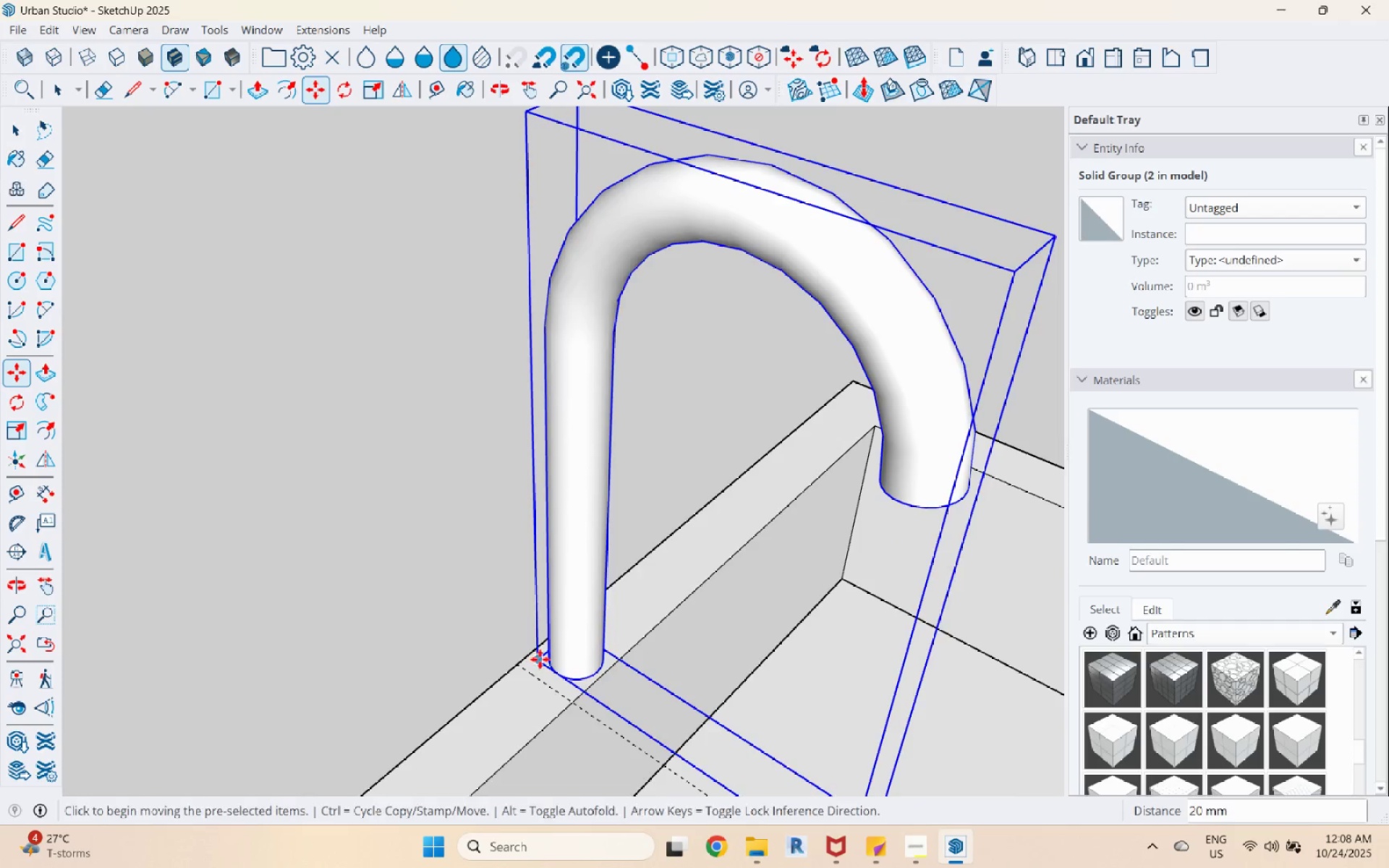 
scroll: coordinate [426, 624], scroll_direction: down, amount: 103.0
 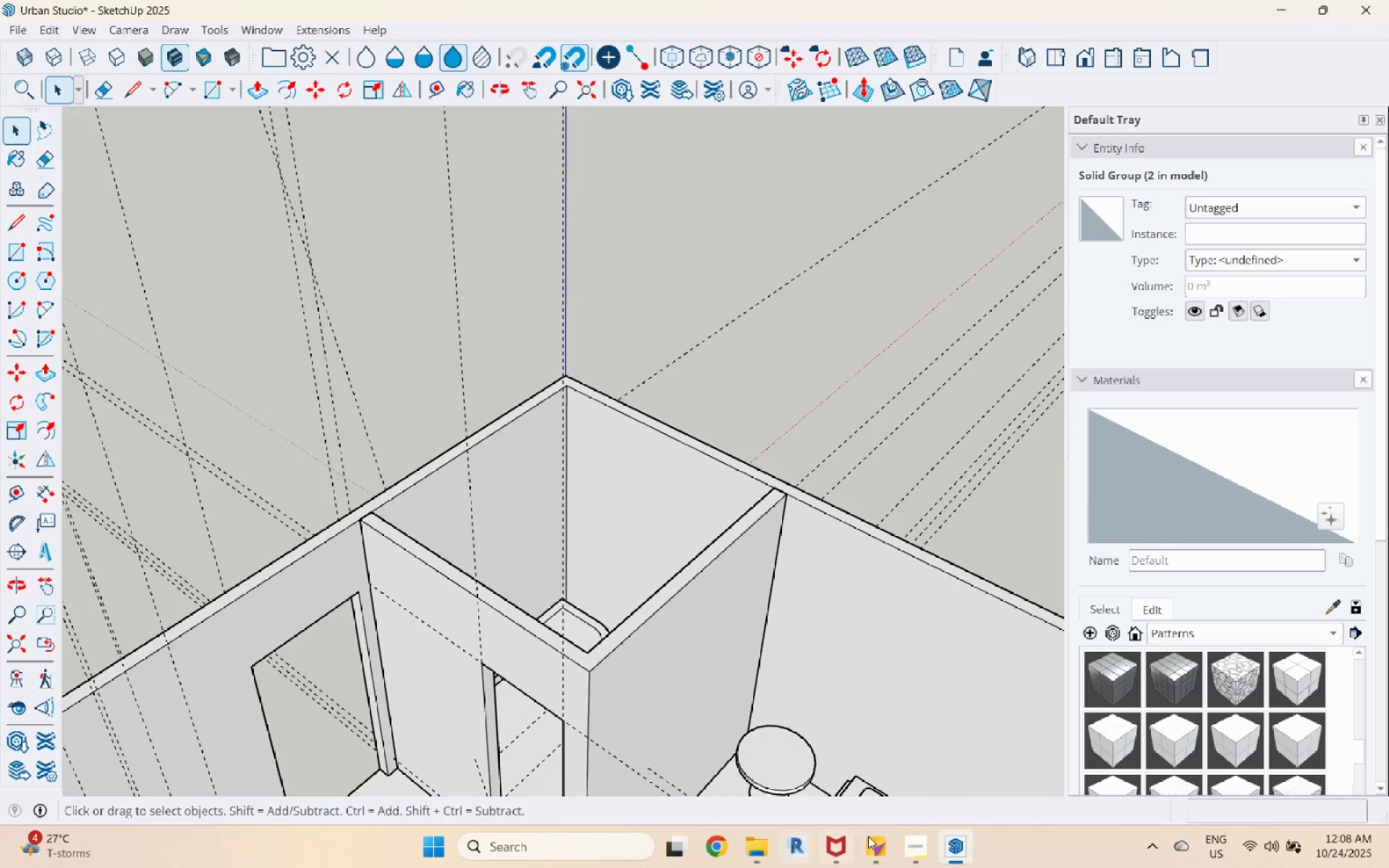 
key(Space)
 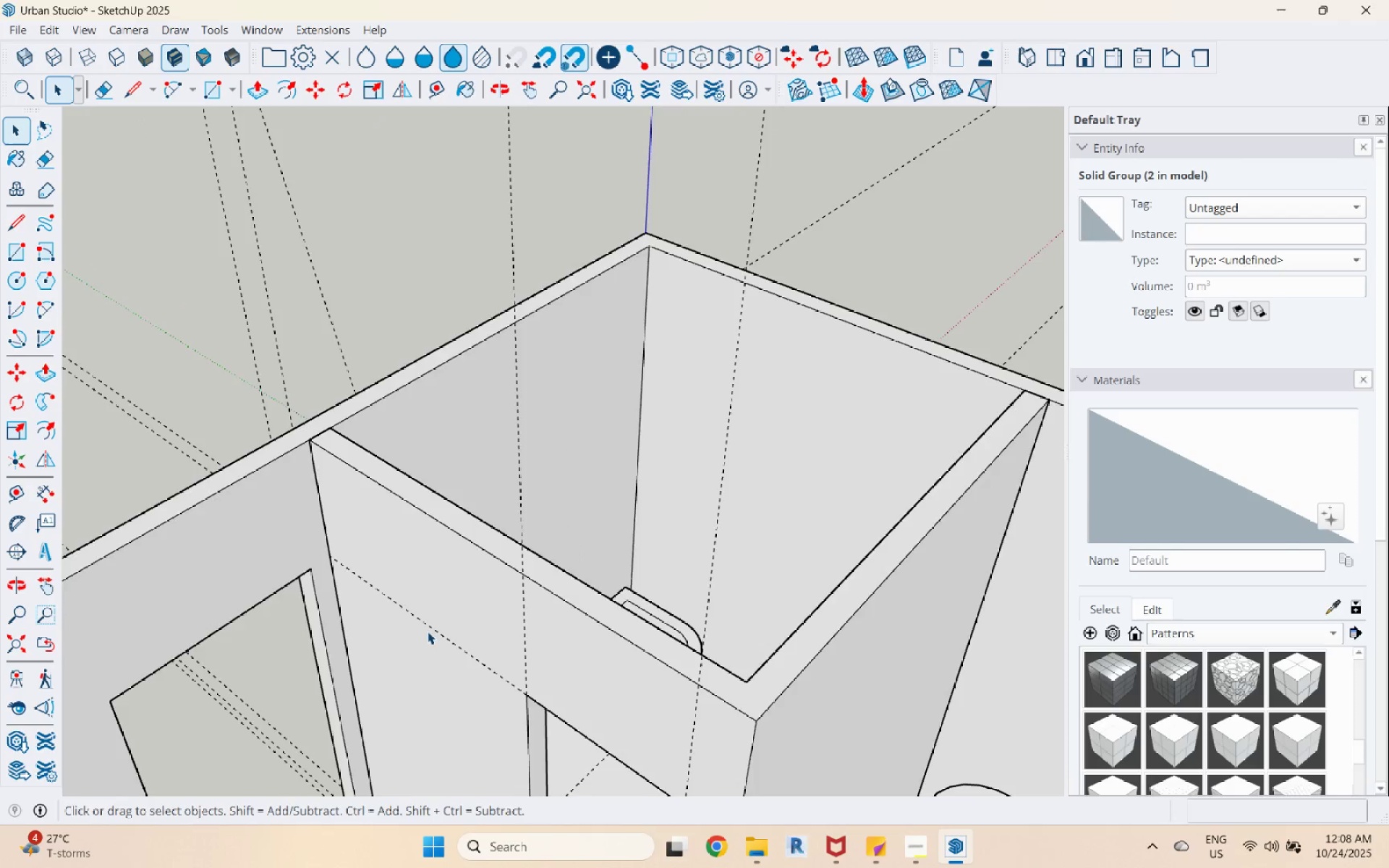 
left_click([913, 847])